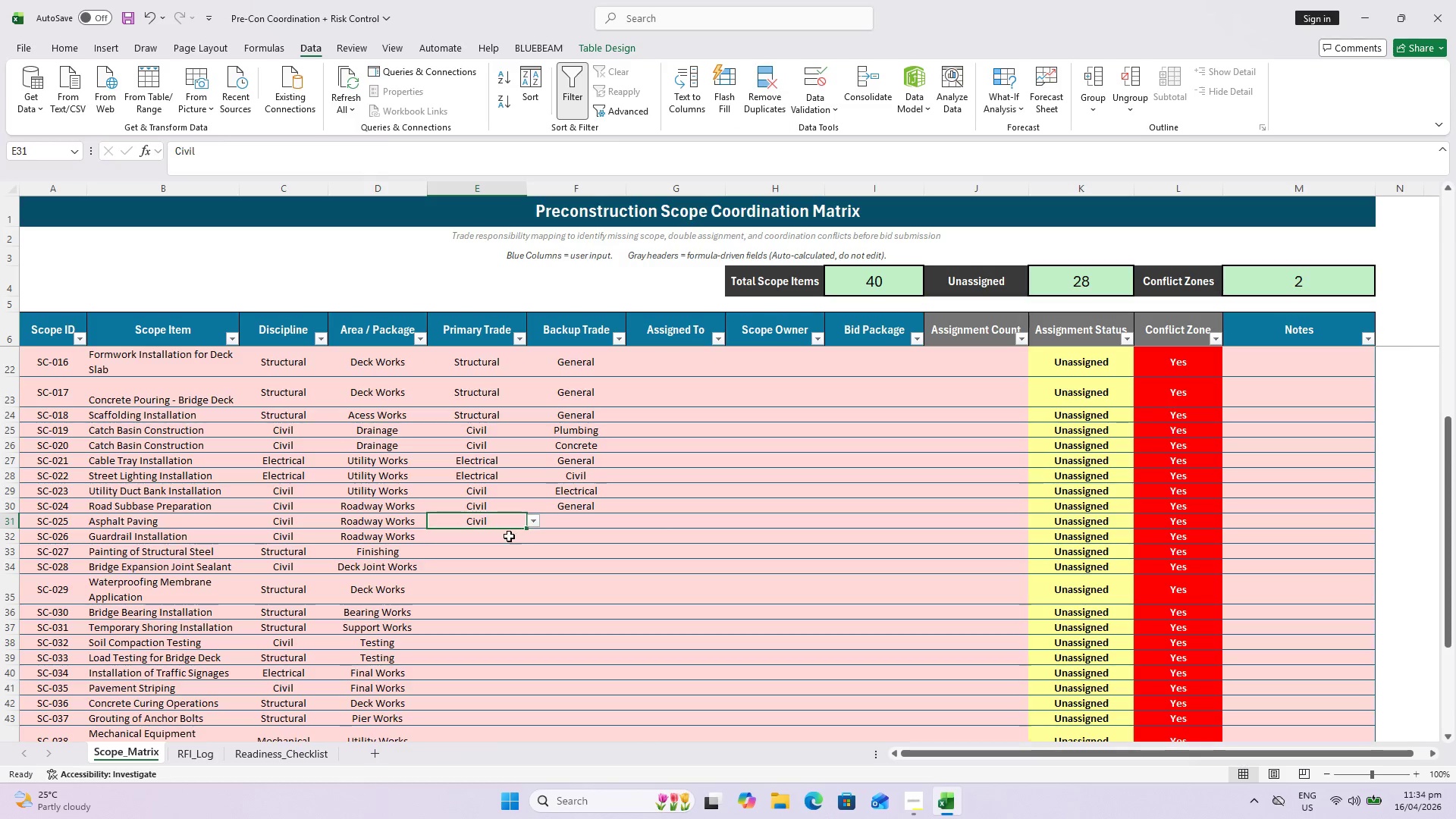 
left_click([508, 536])
 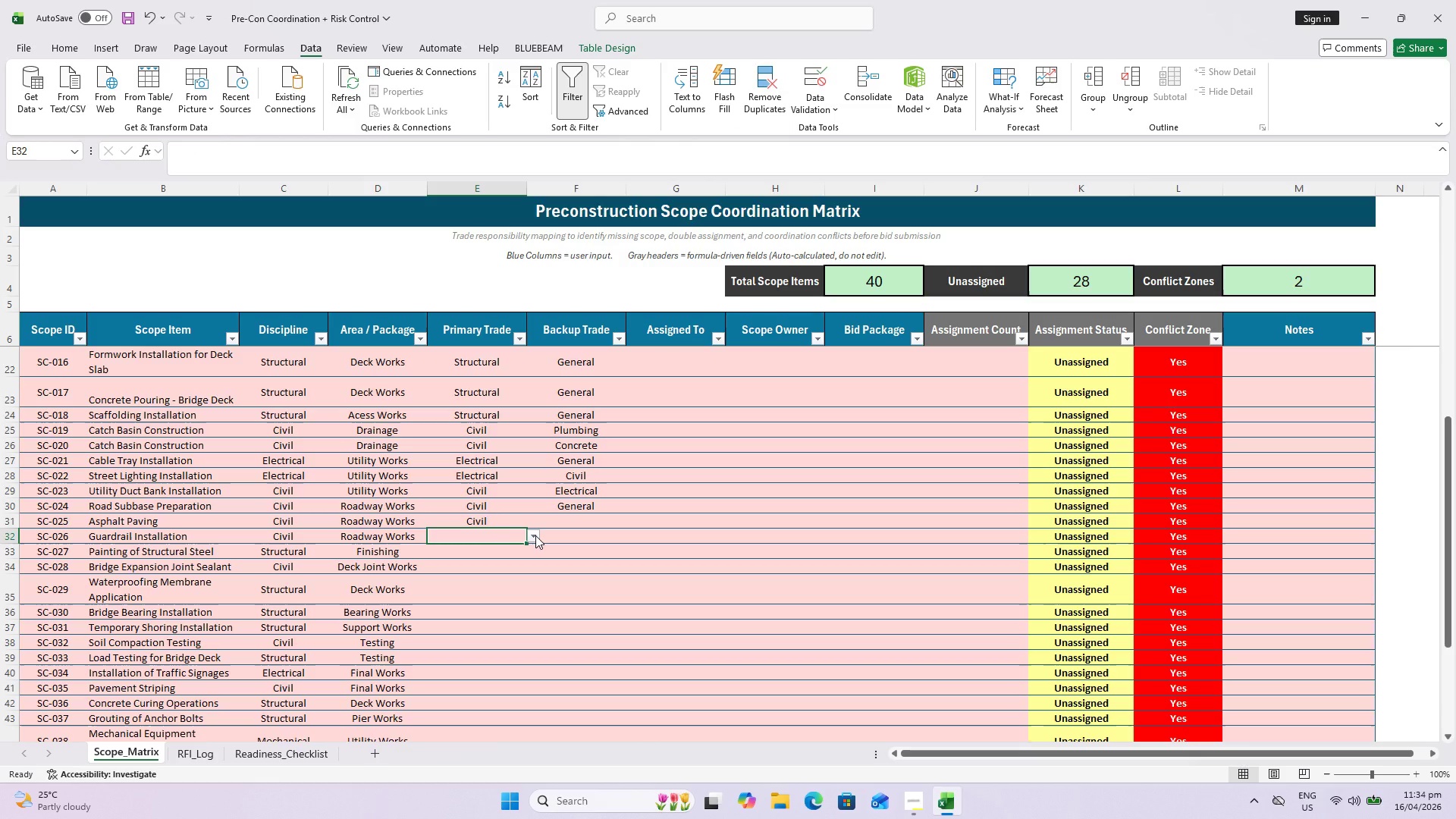 
left_click([534, 535])
 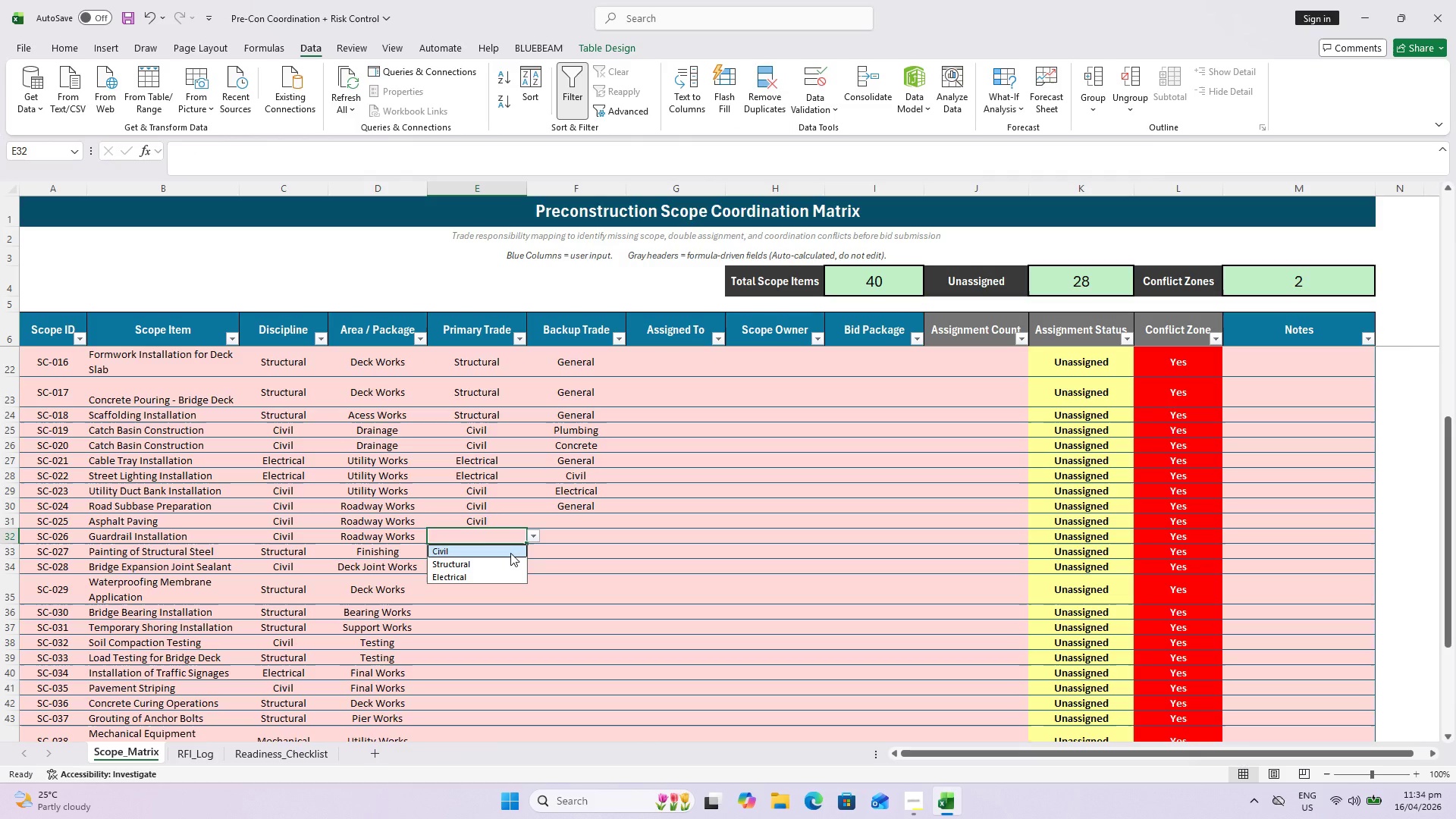 
left_click([510, 553])
 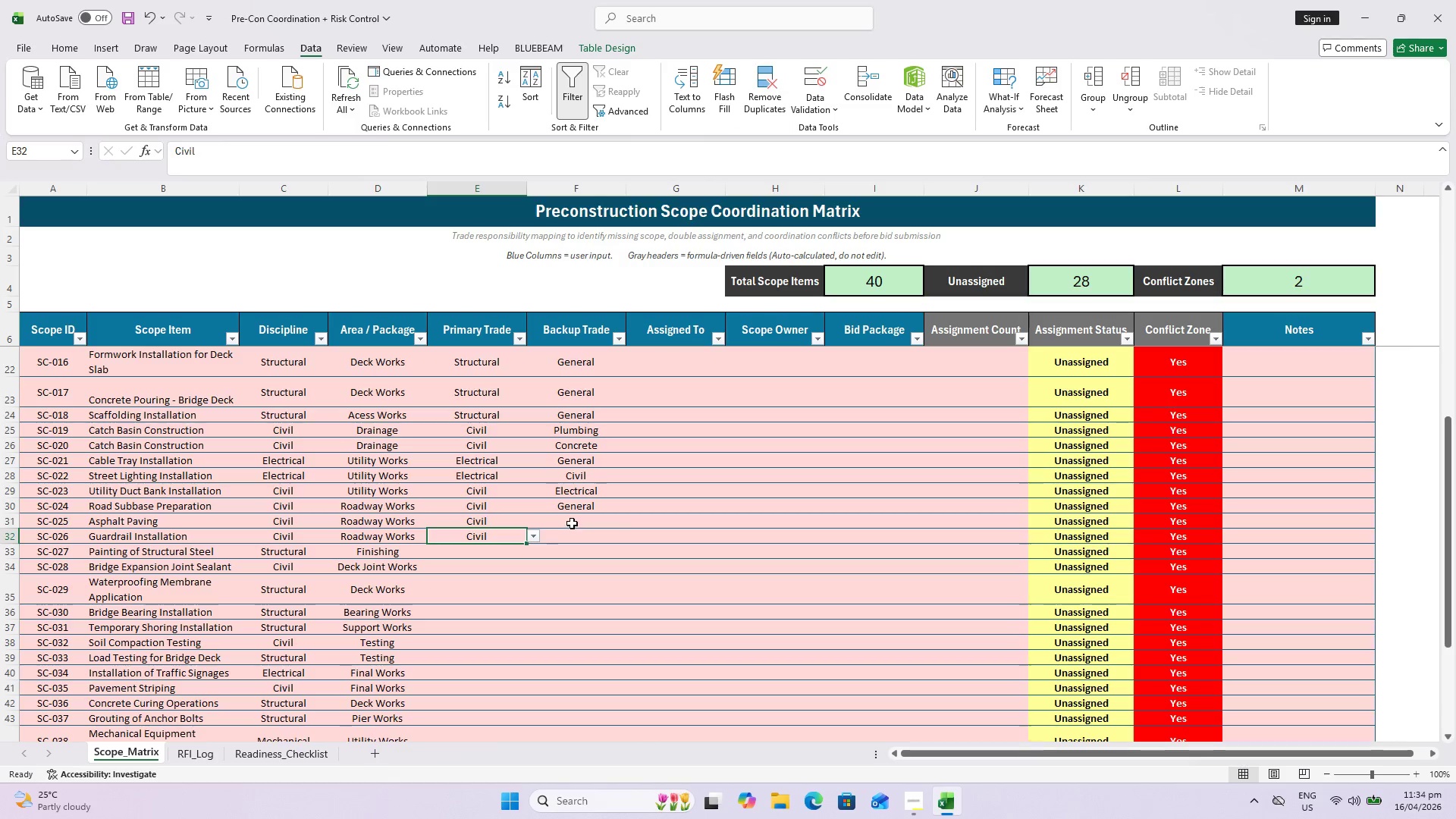 
left_click([572, 523])
 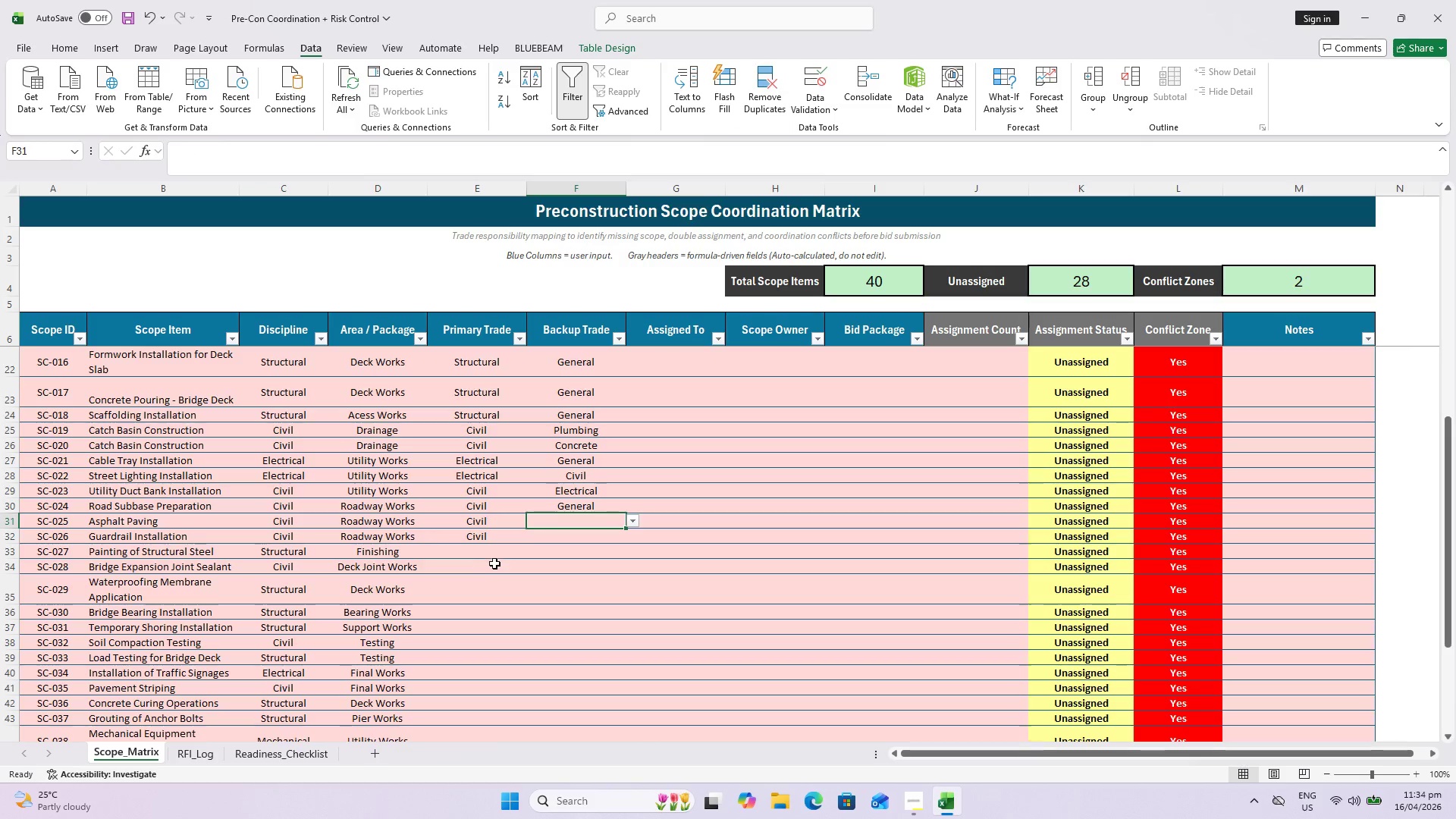 
wait(8.06)
 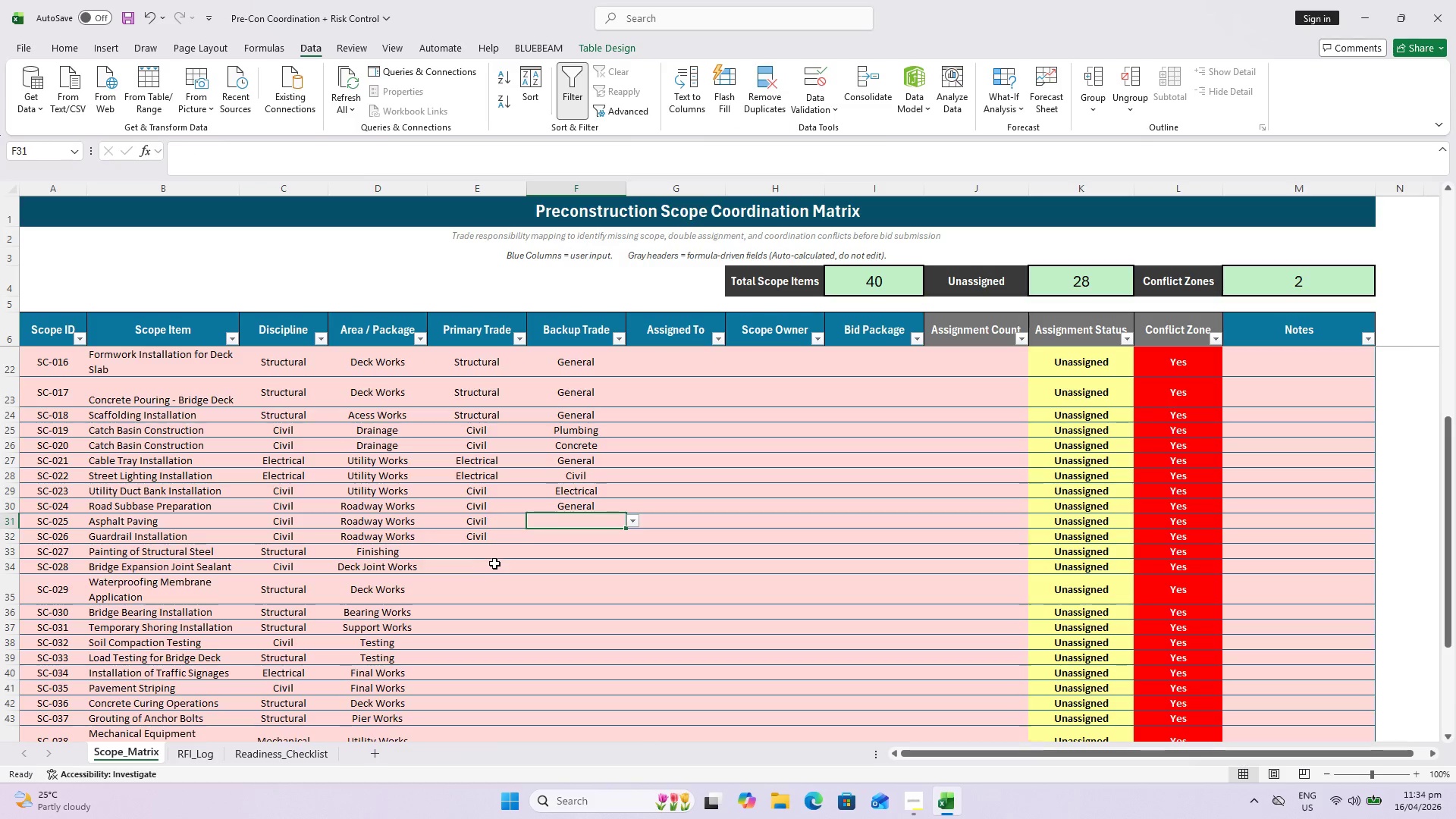 
left_click([632, 521])
 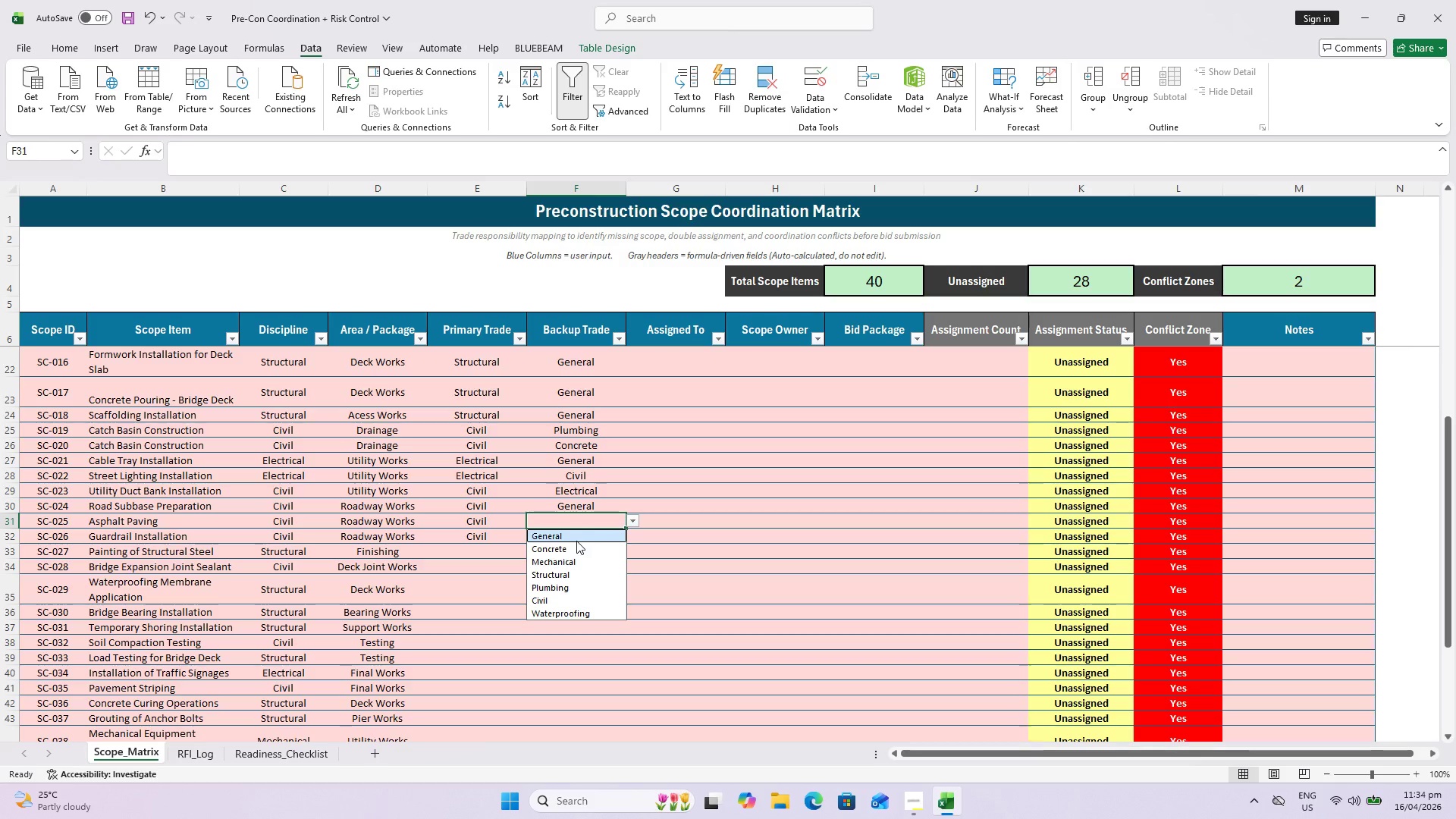 
left_click([576, 541])
 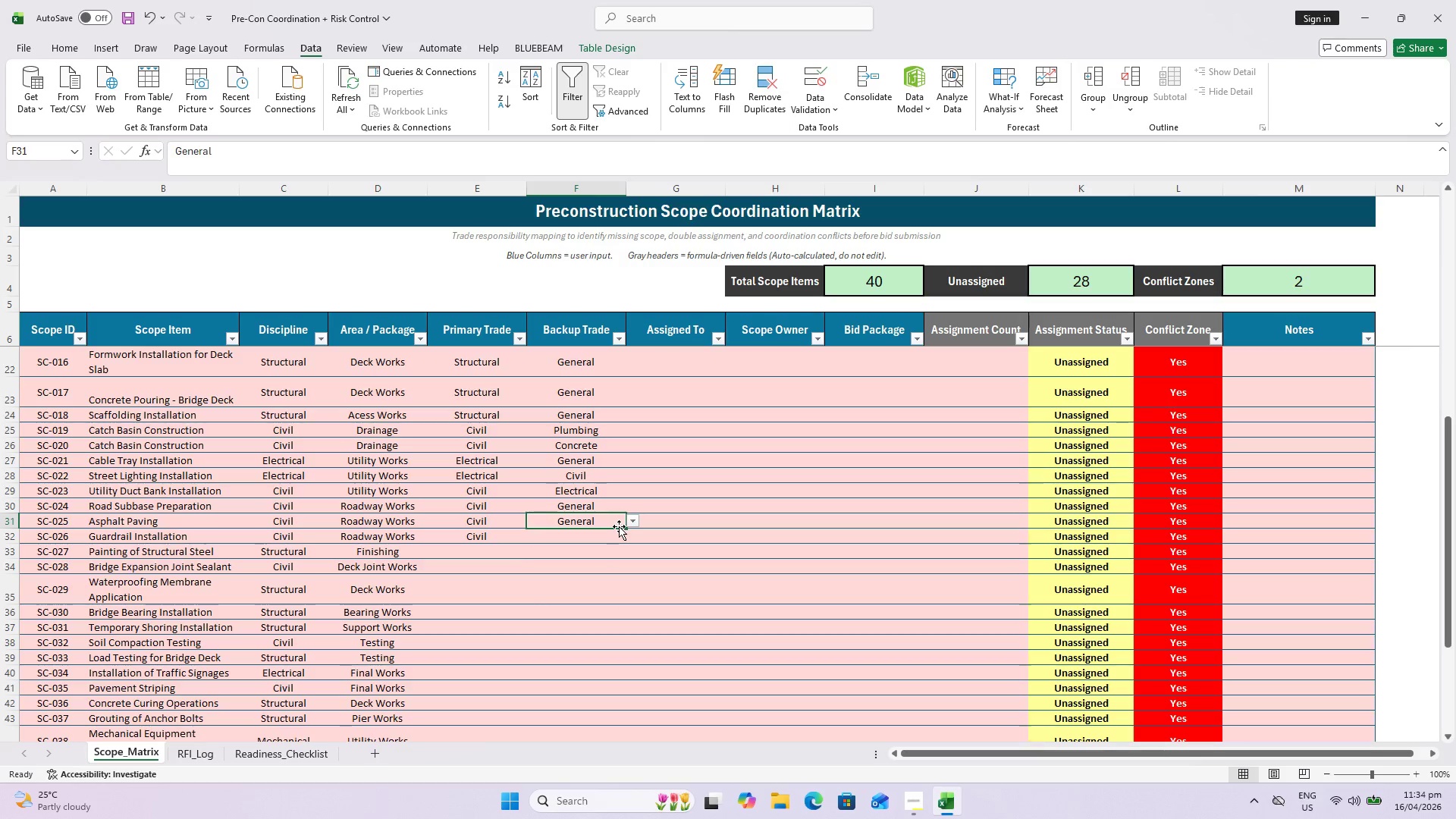 
left_click([625, 534])
 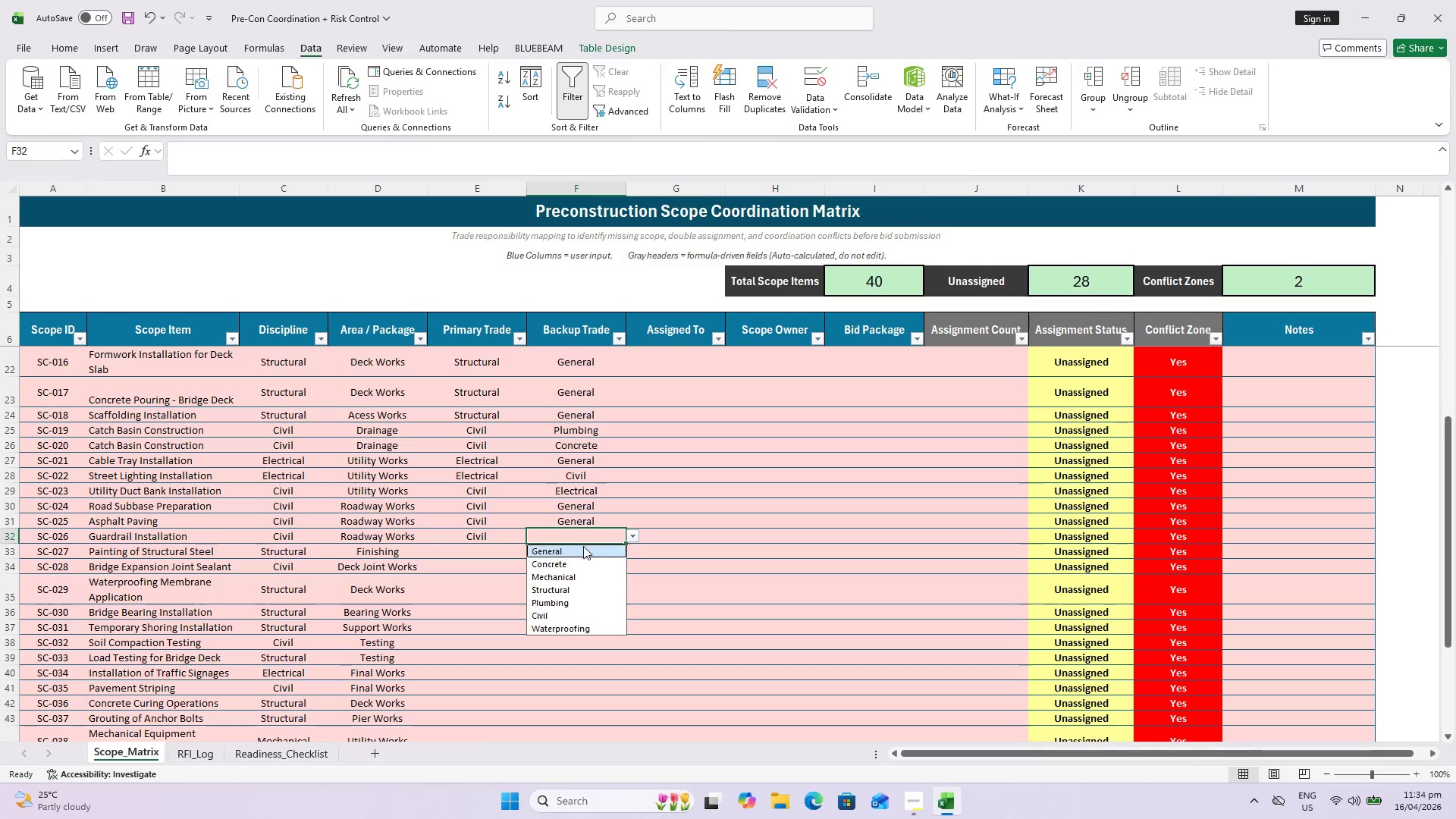 
left_click([579, 554])
 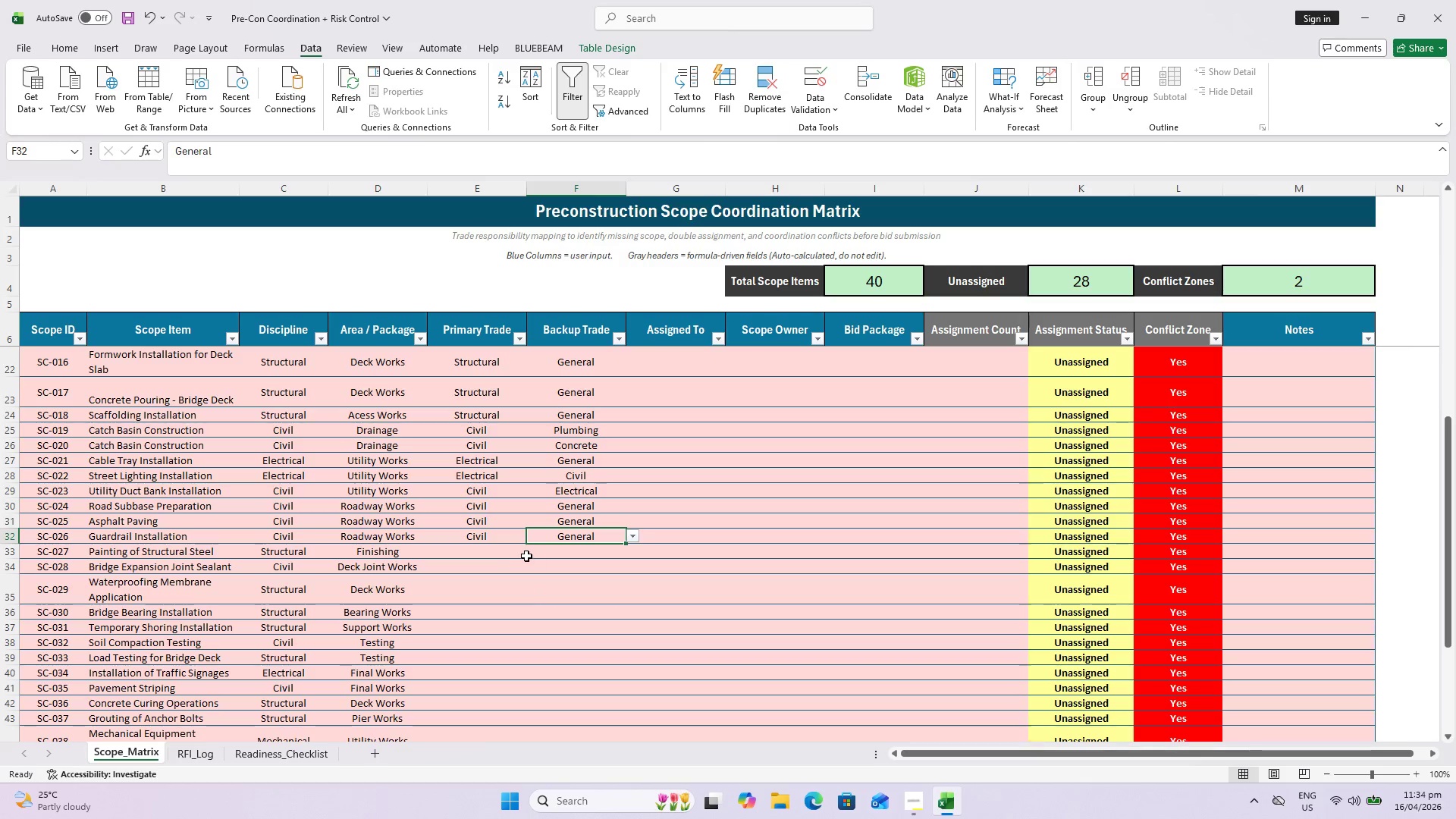 
left_click([503, 552])
 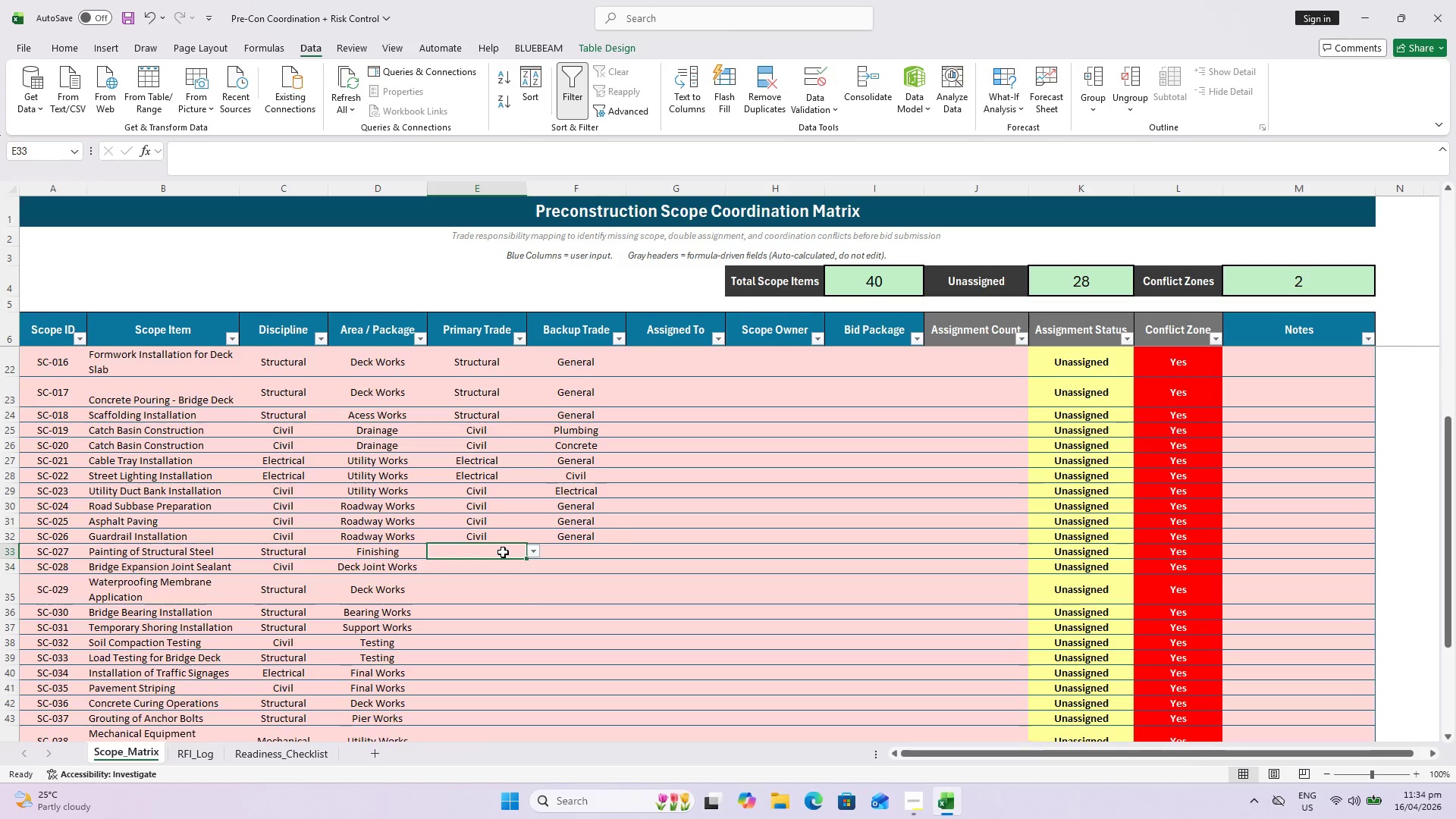 
wait(7.36)
 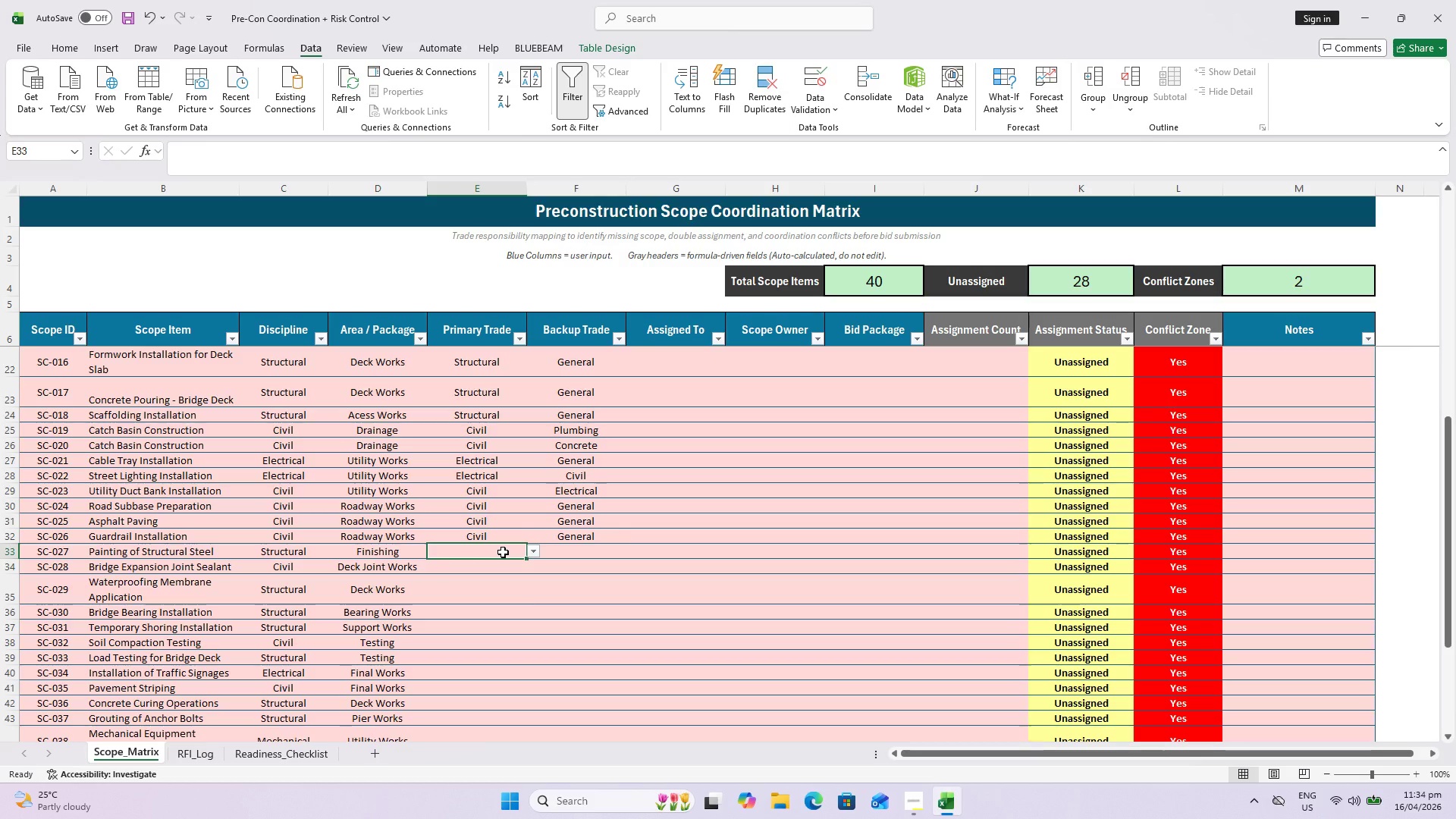 
left_click([539, 551])
 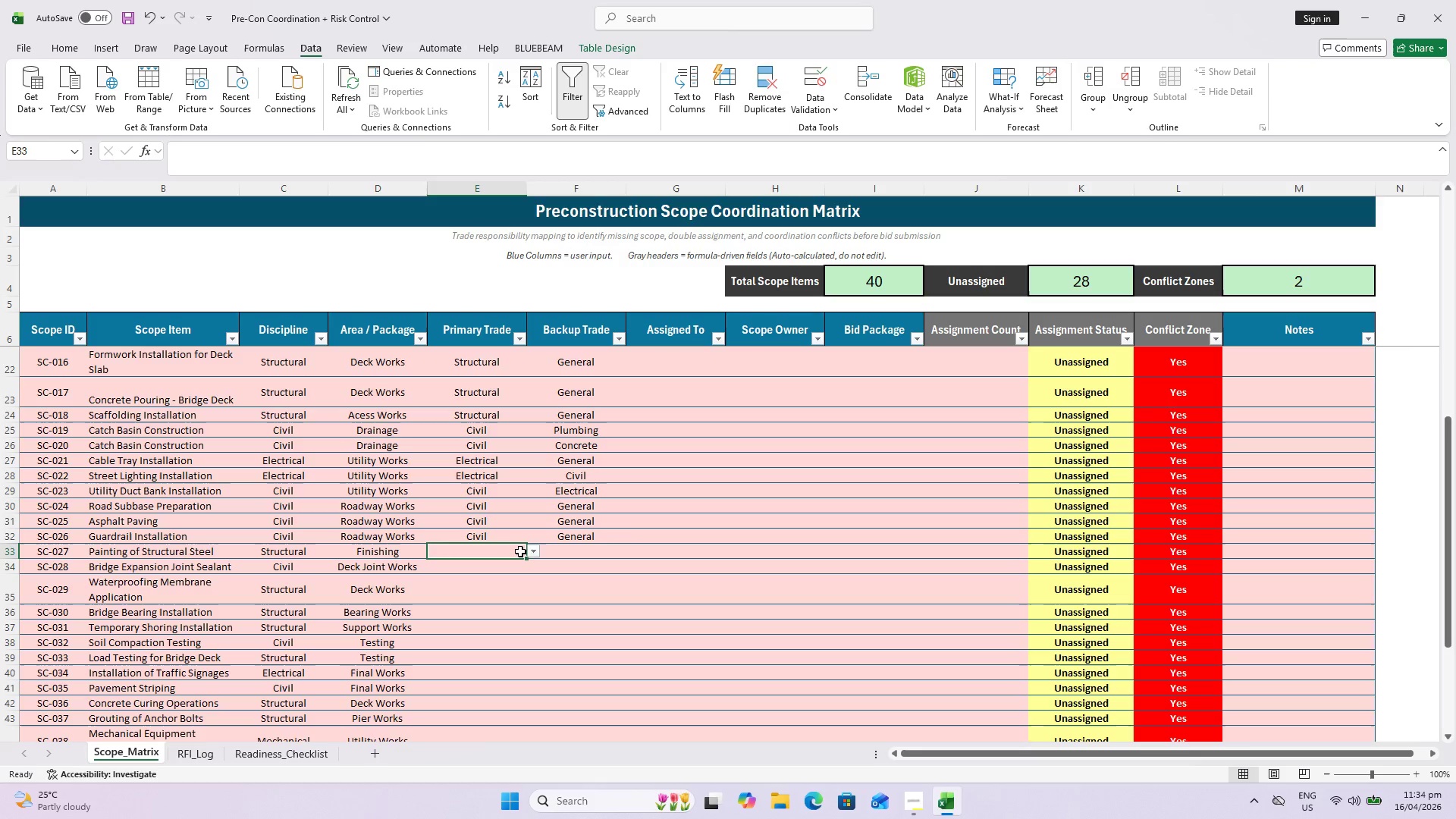 
double_click([528, 552])
 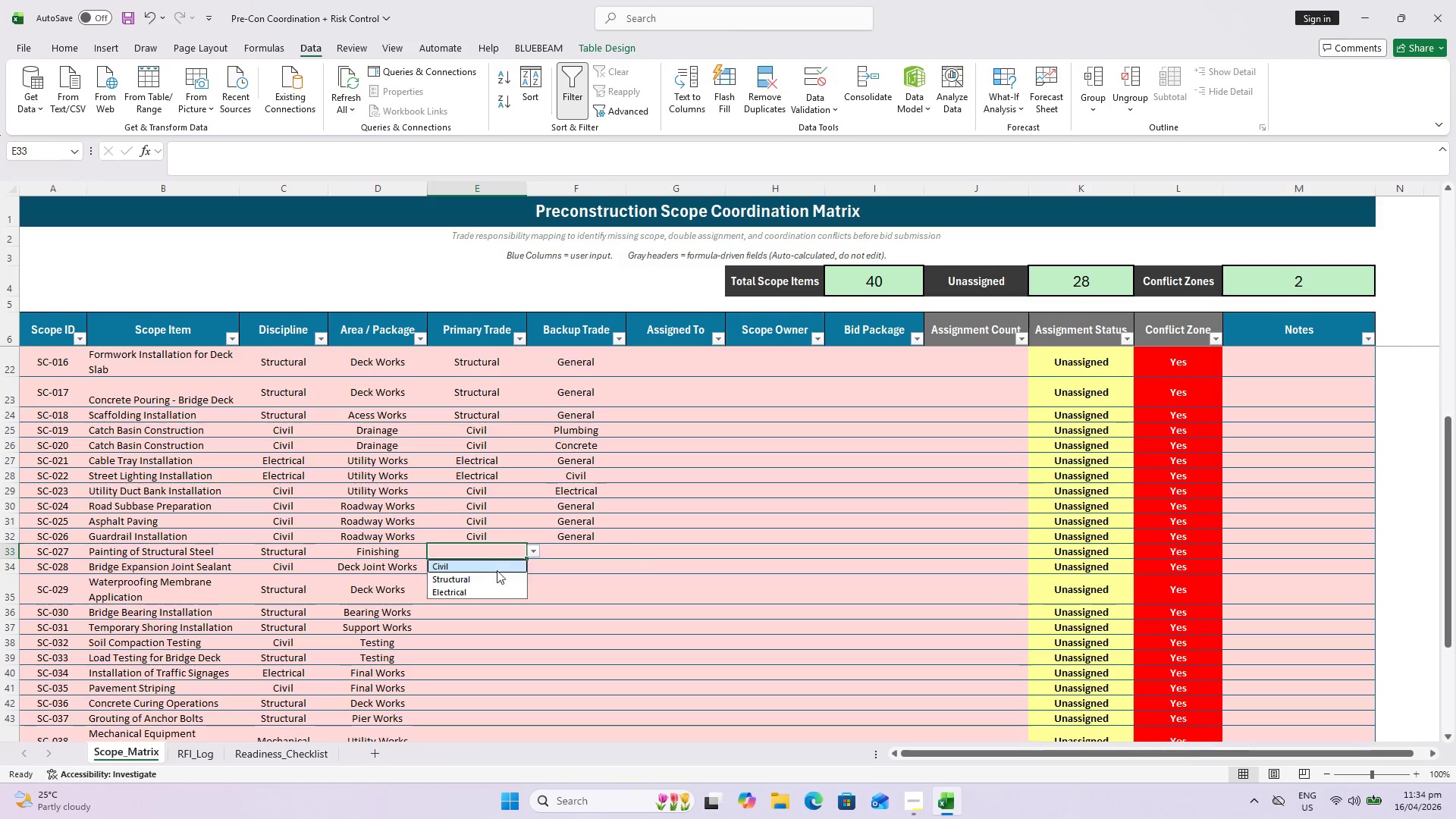 
left_click([497, 579])
 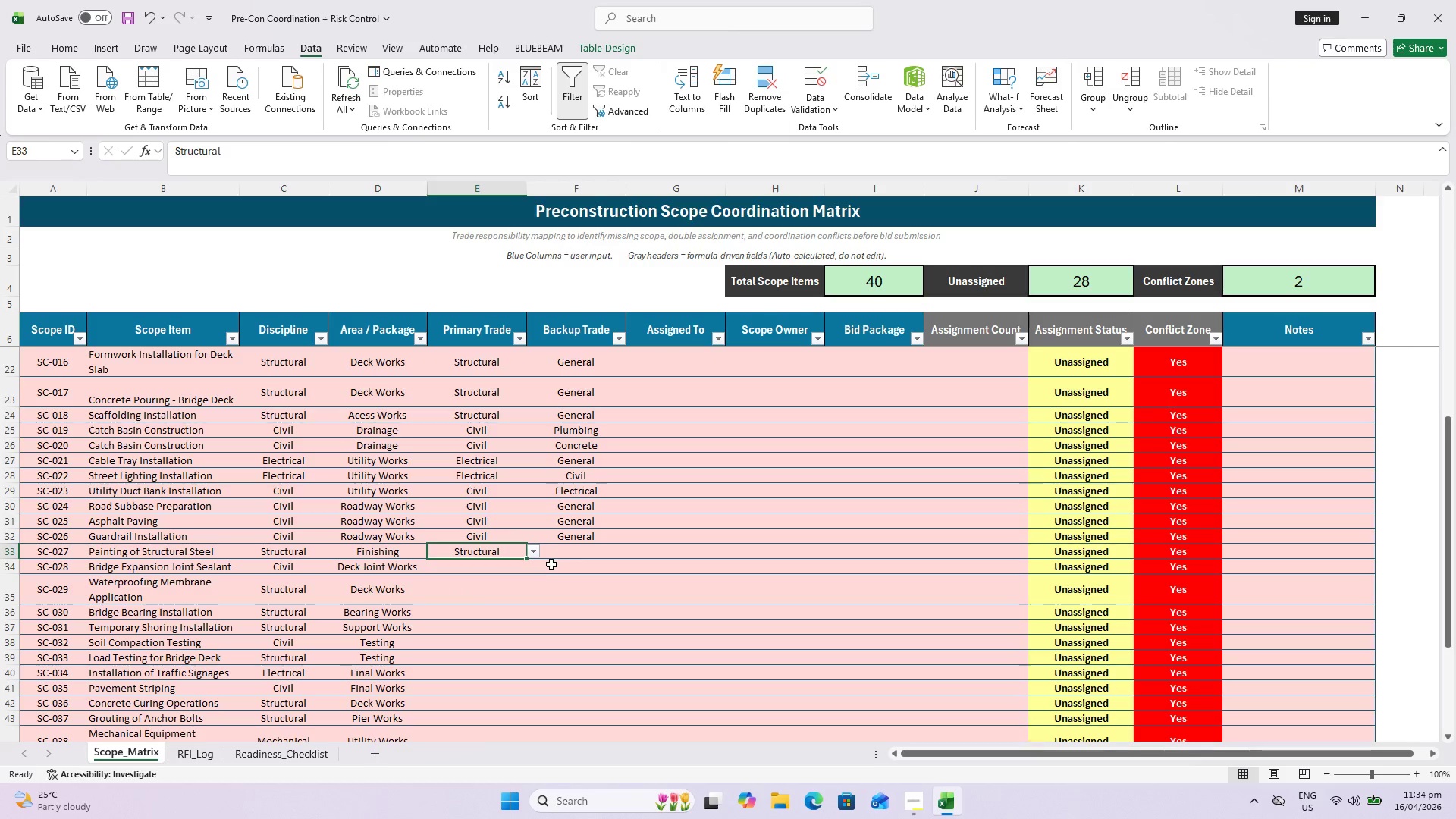 
wait(9.61)
 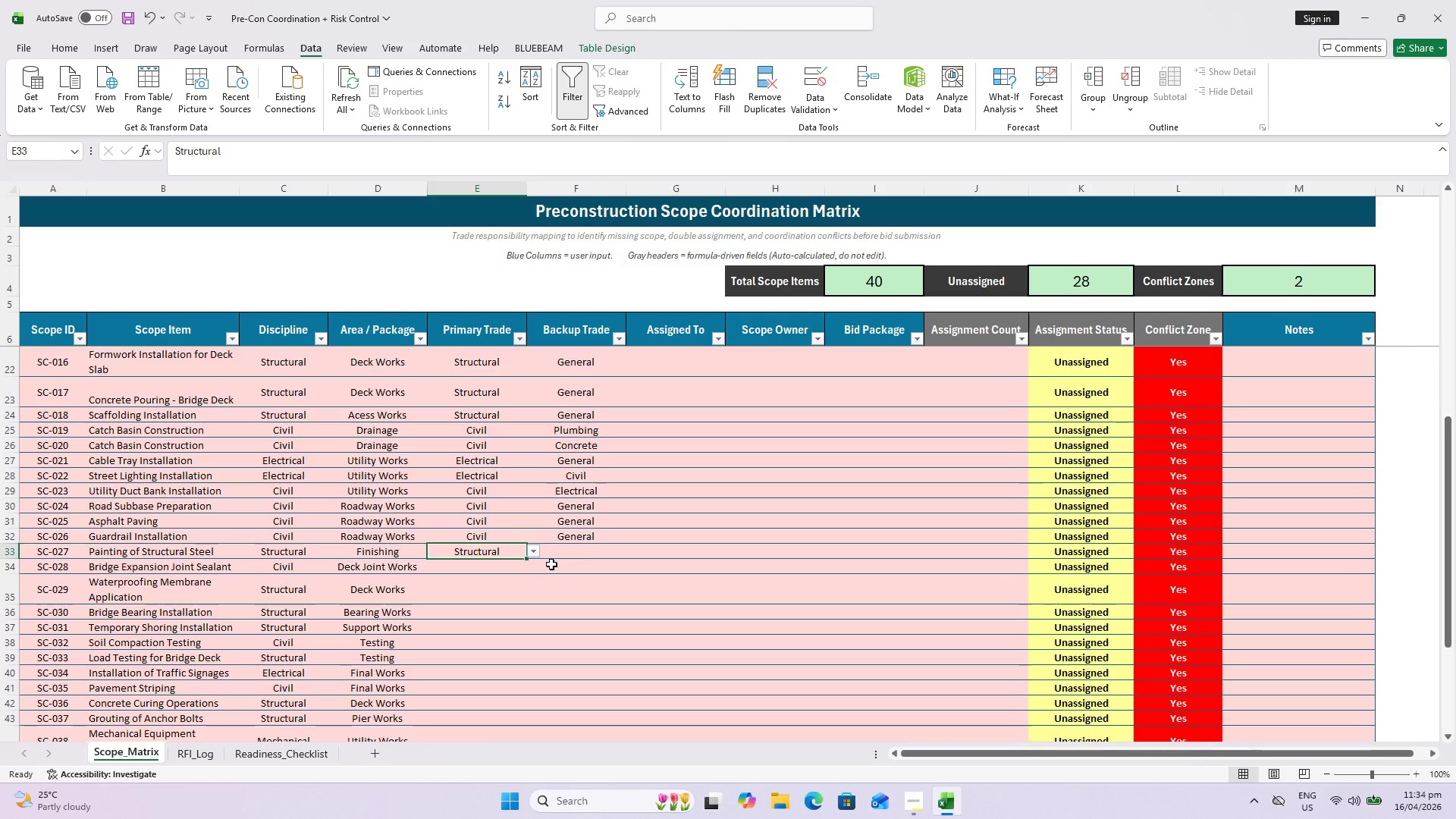 
left_click([578, 569])
 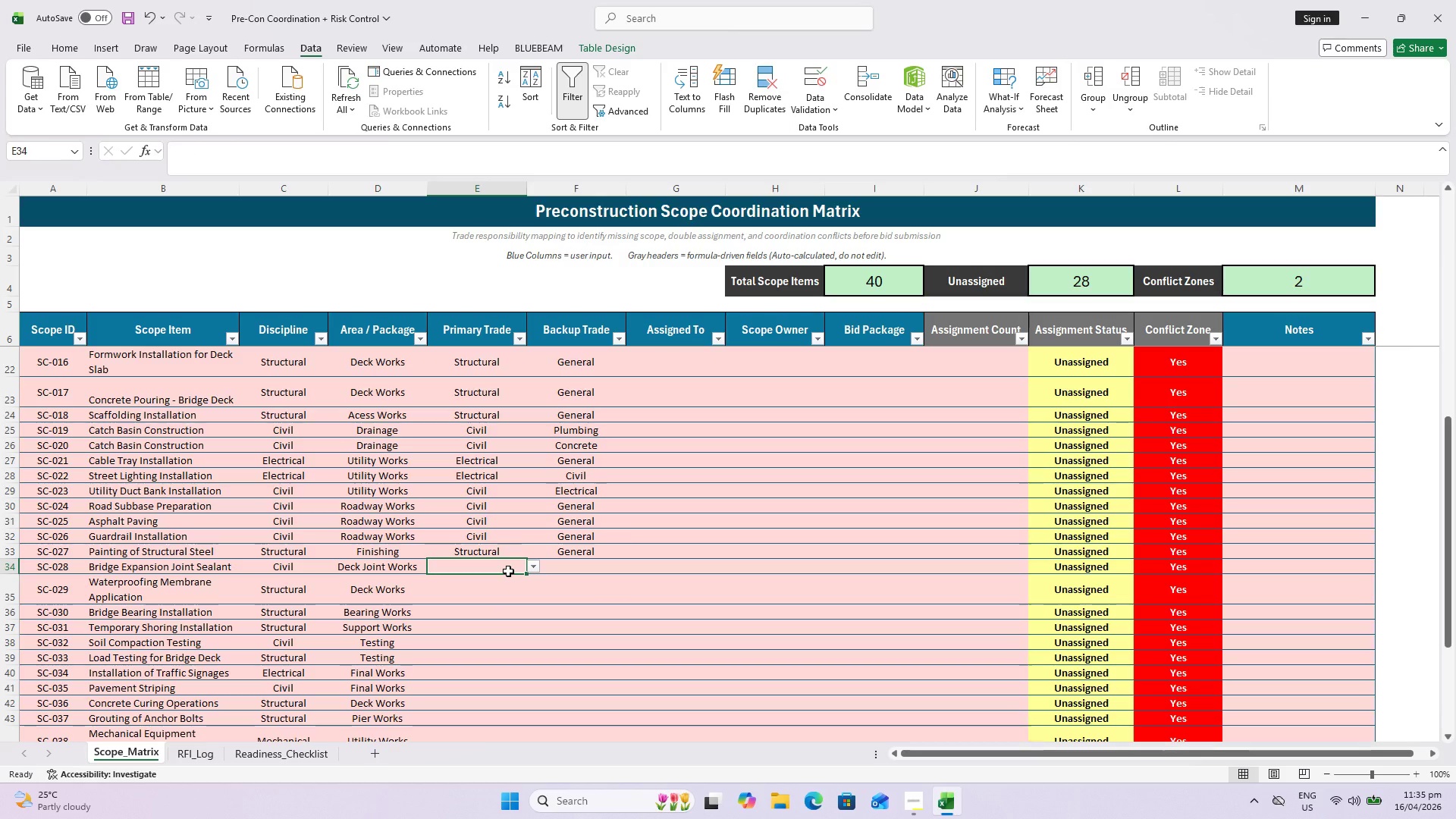 
wait(10.75)
 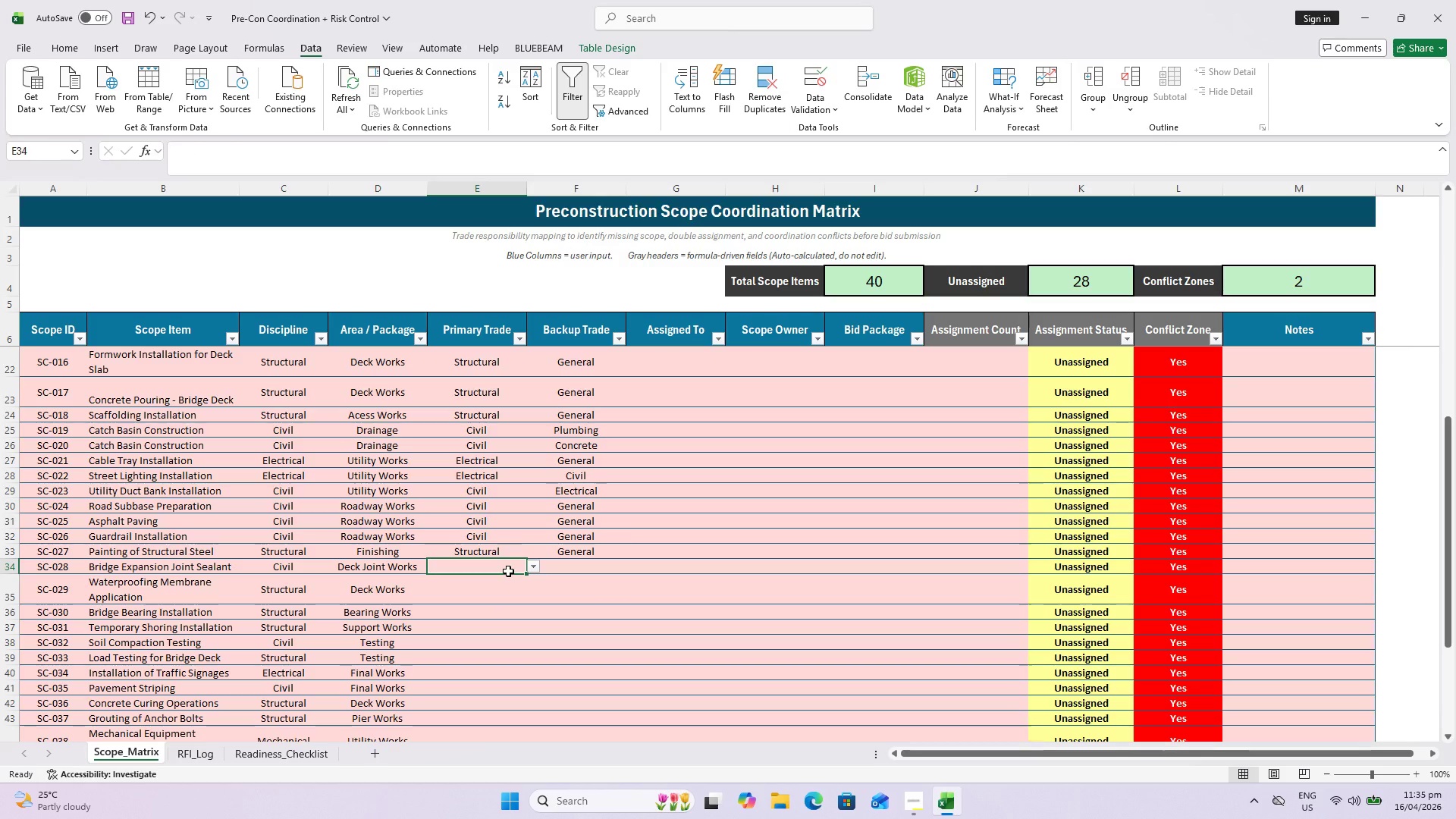 
key(Alt+AltLeft)
 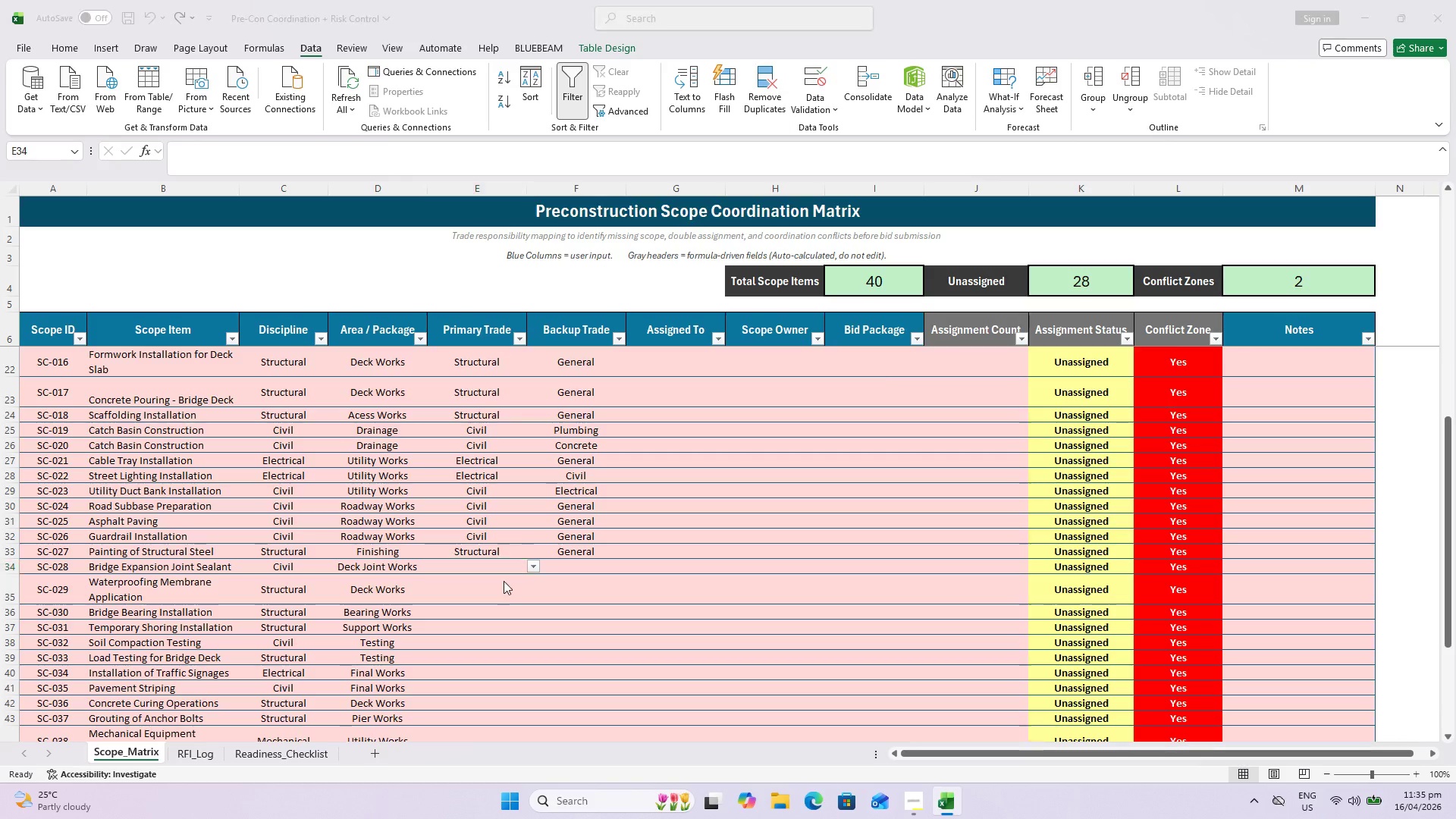 
key(Alt+Tab)